 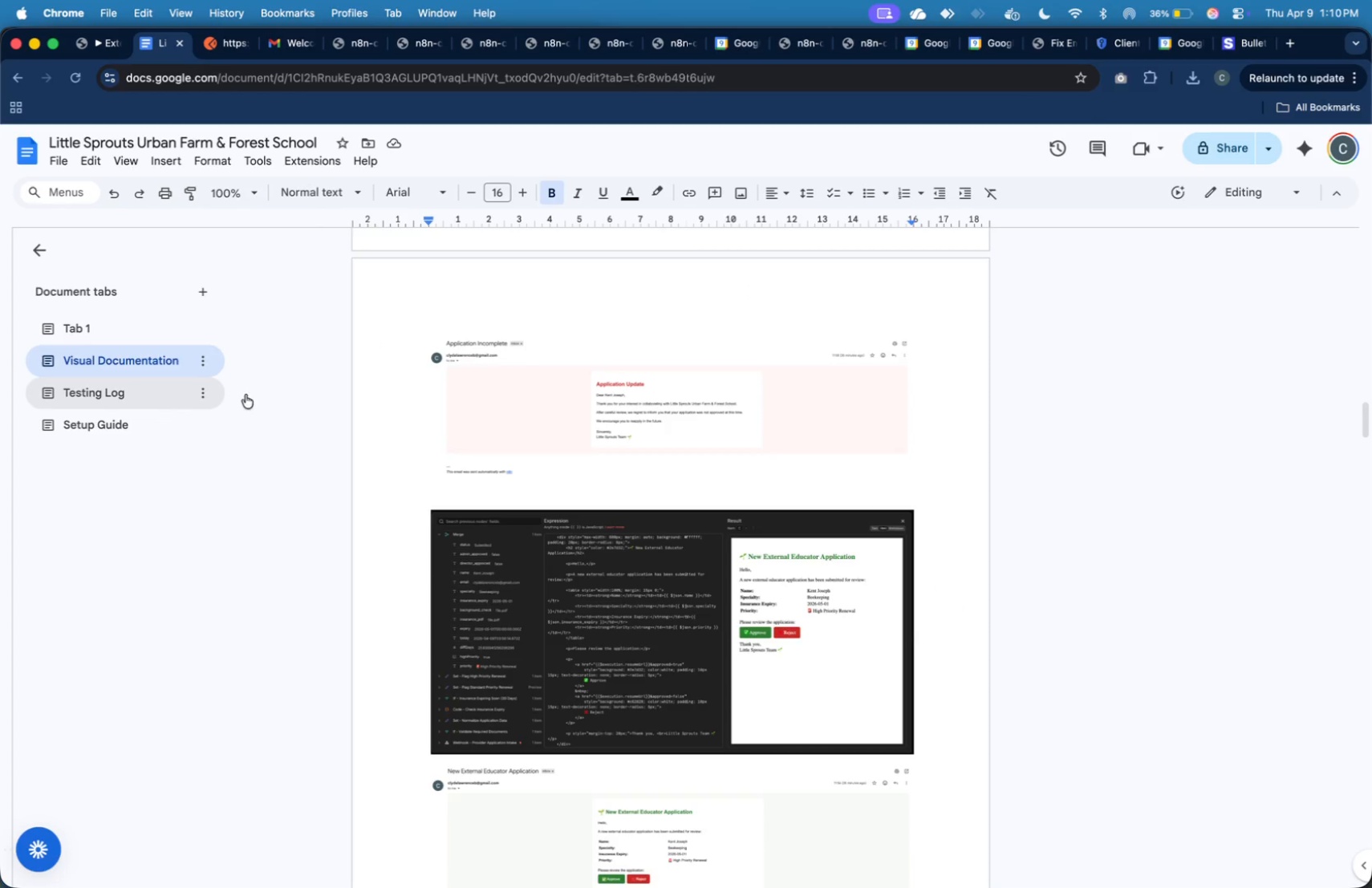 
scroll: coordinate [482, 424], scroll_direction: up, amount: 16.0
 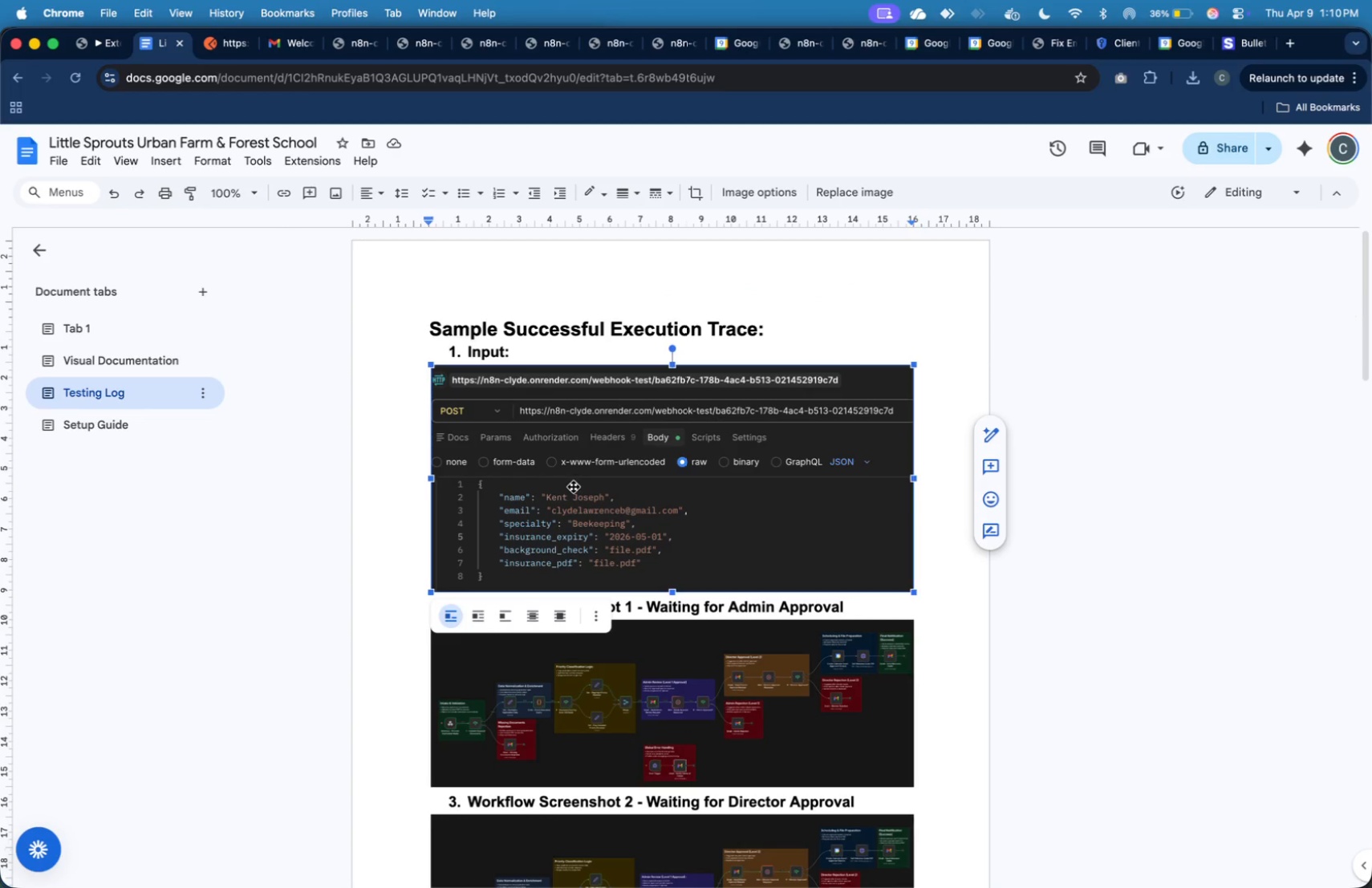 
scroll: coordinate [606, 518], scroll_direction: down, amount: 10.0
 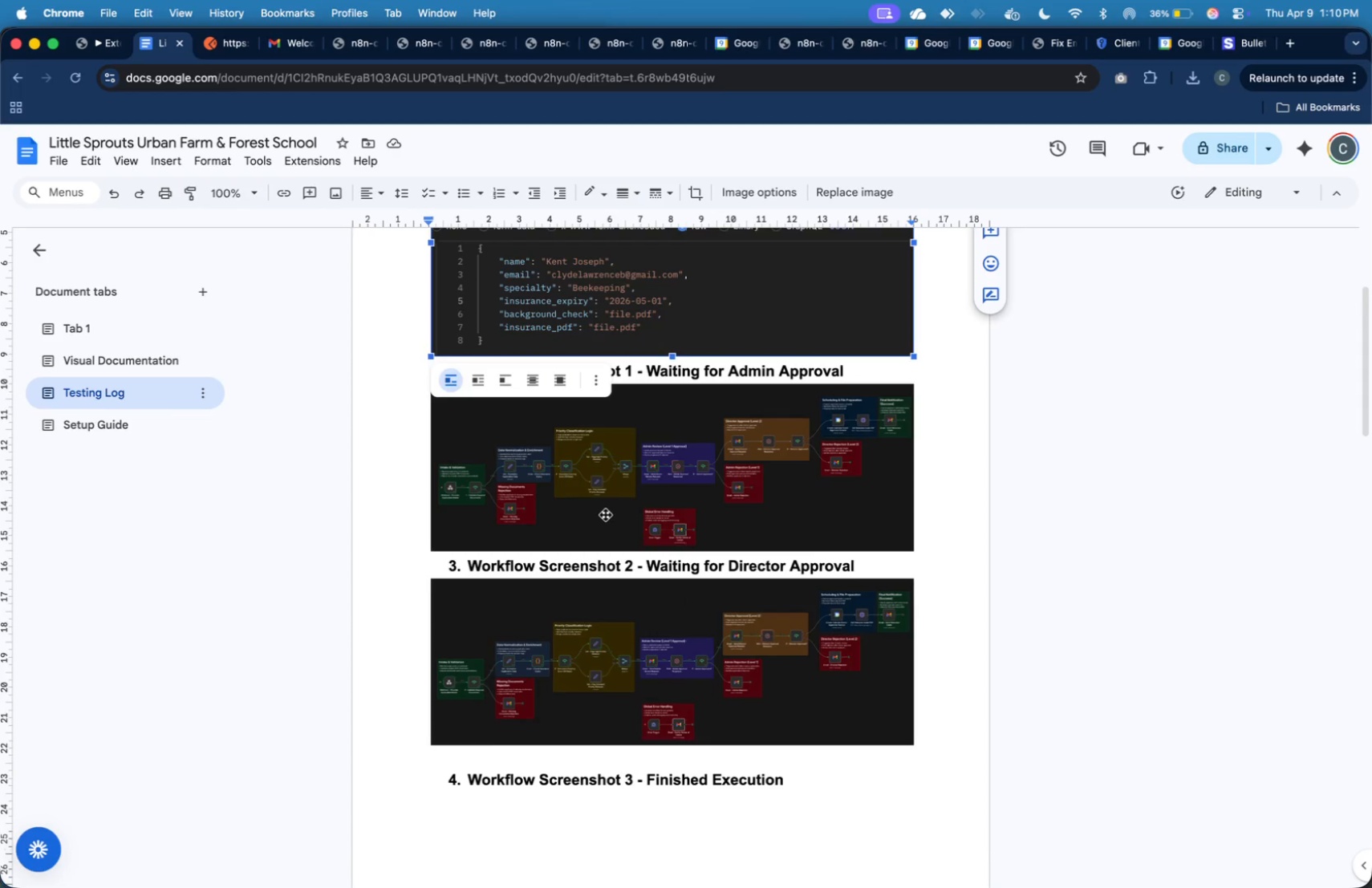 
key(Meta+CommandLeft)
 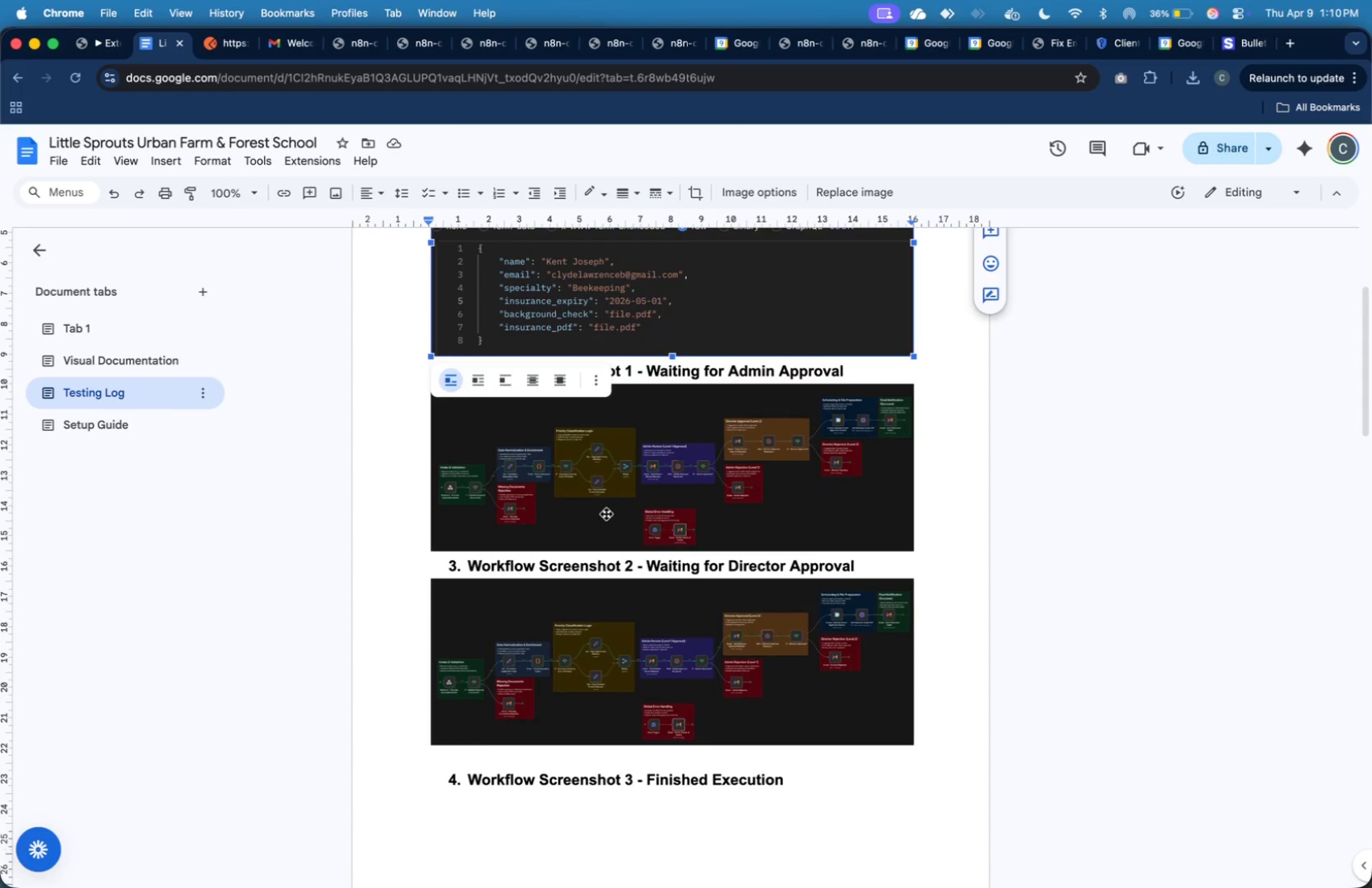 
key(Meta+Tab)